 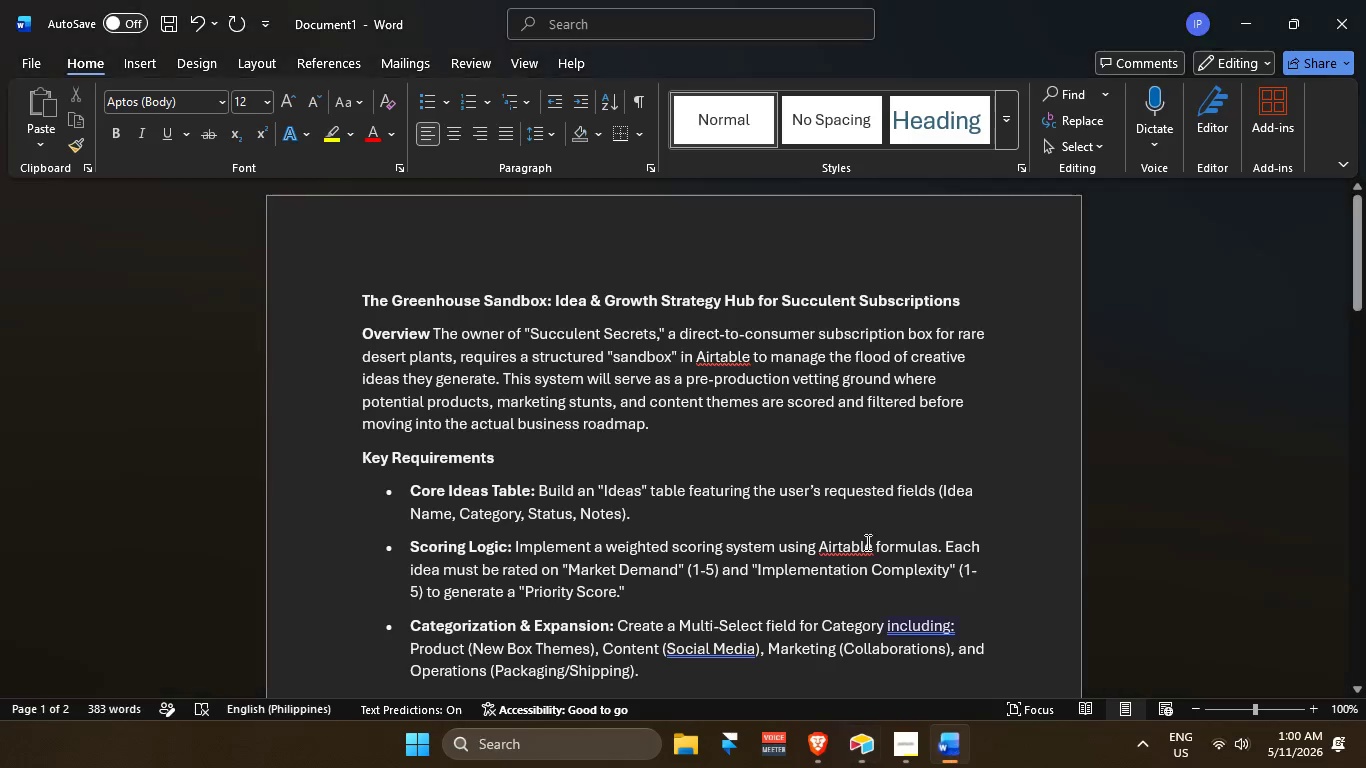 
scroll: coordinate [797, 546], scroll_direction: down, amount: 4.0
 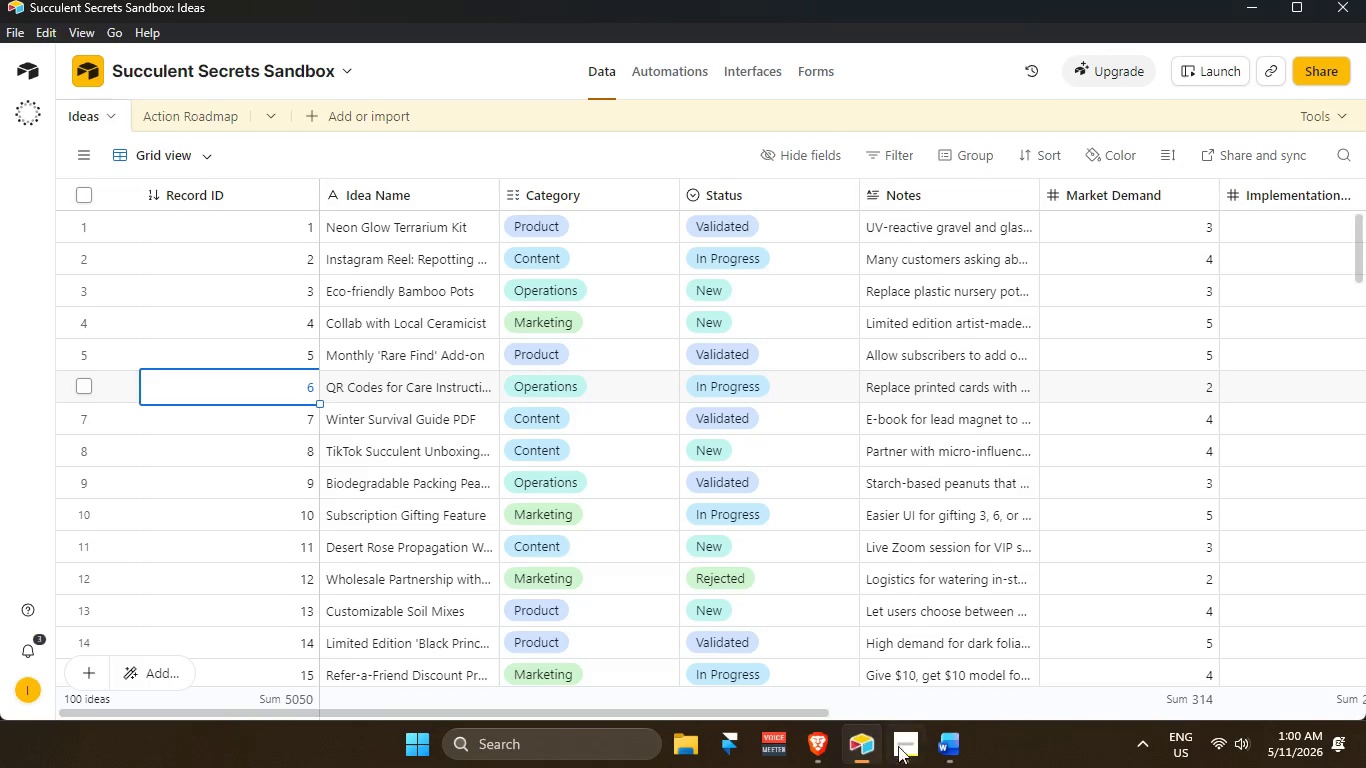 
left_click([907, 749])
 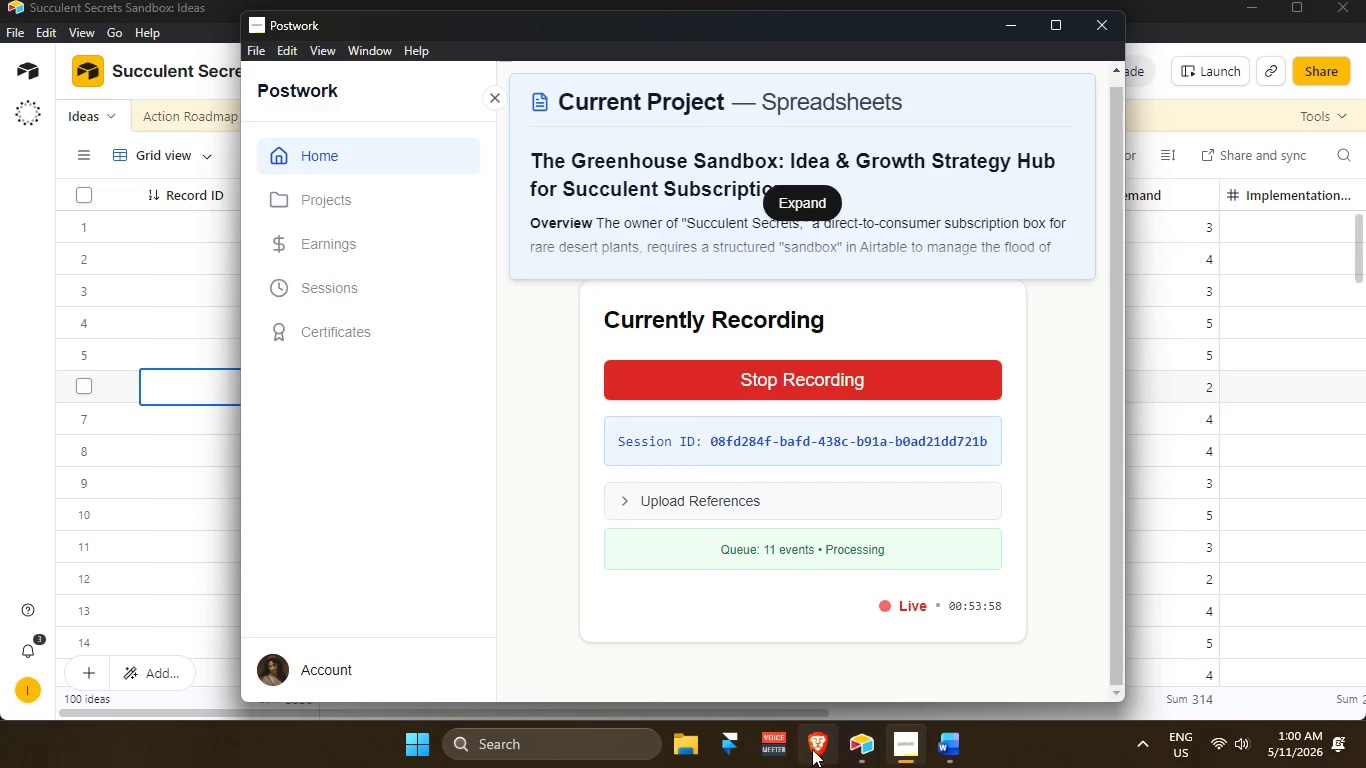 
left_click([813, 749])
 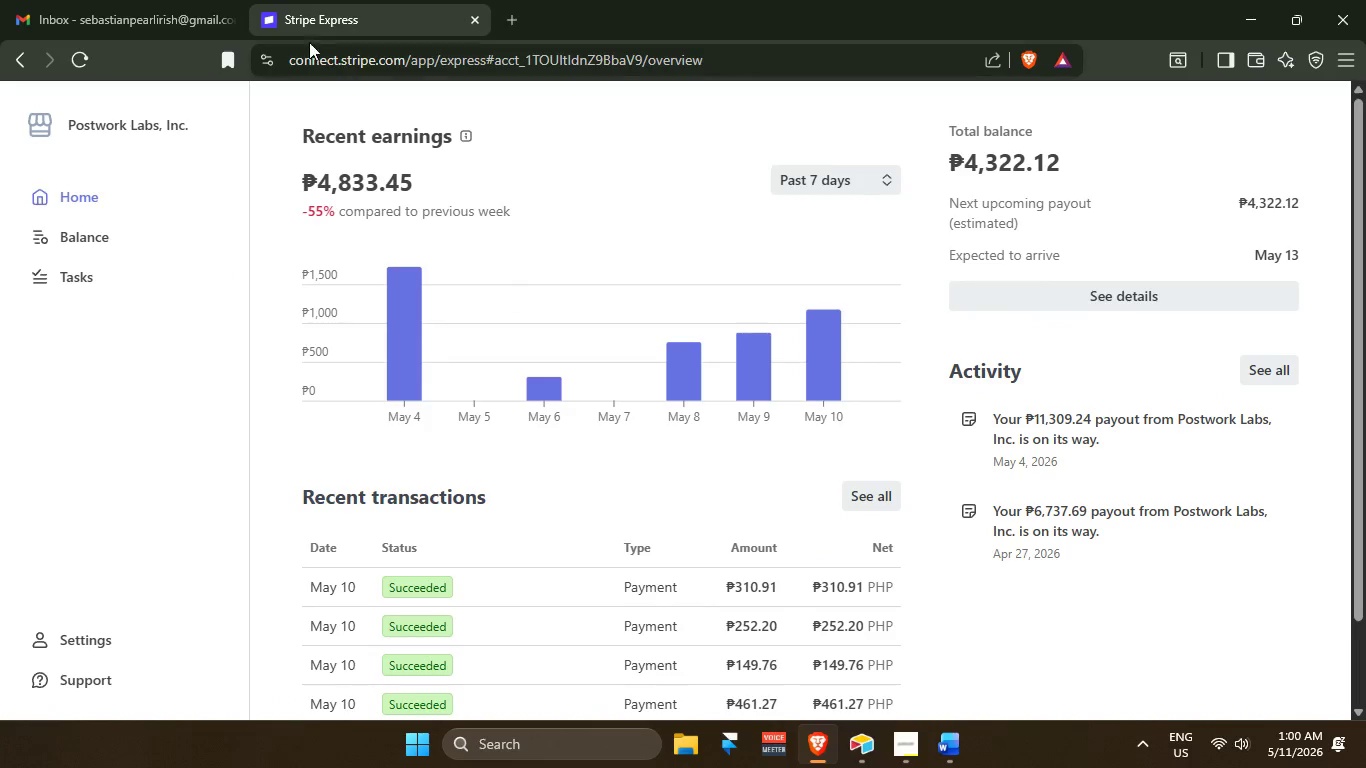 
left_click([86, 0])
 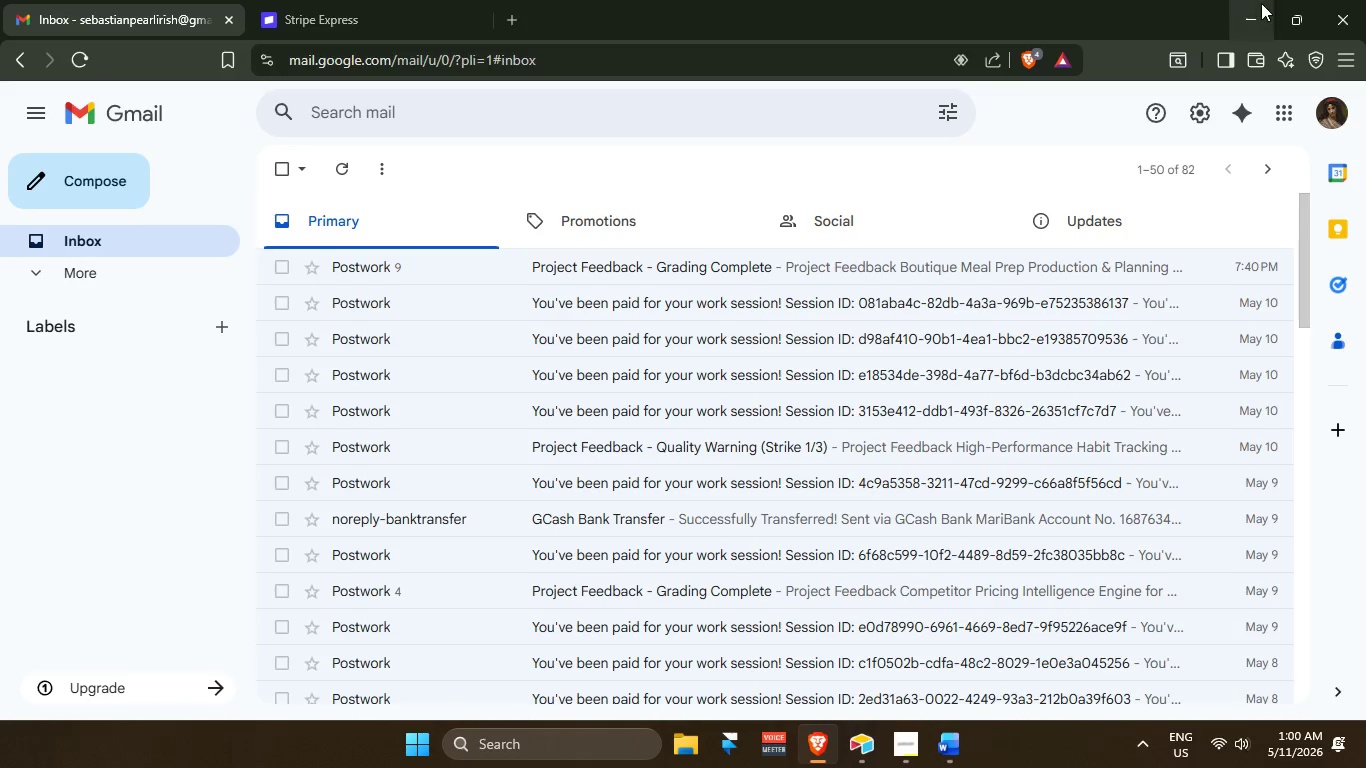 
left_click([1263, 3])